 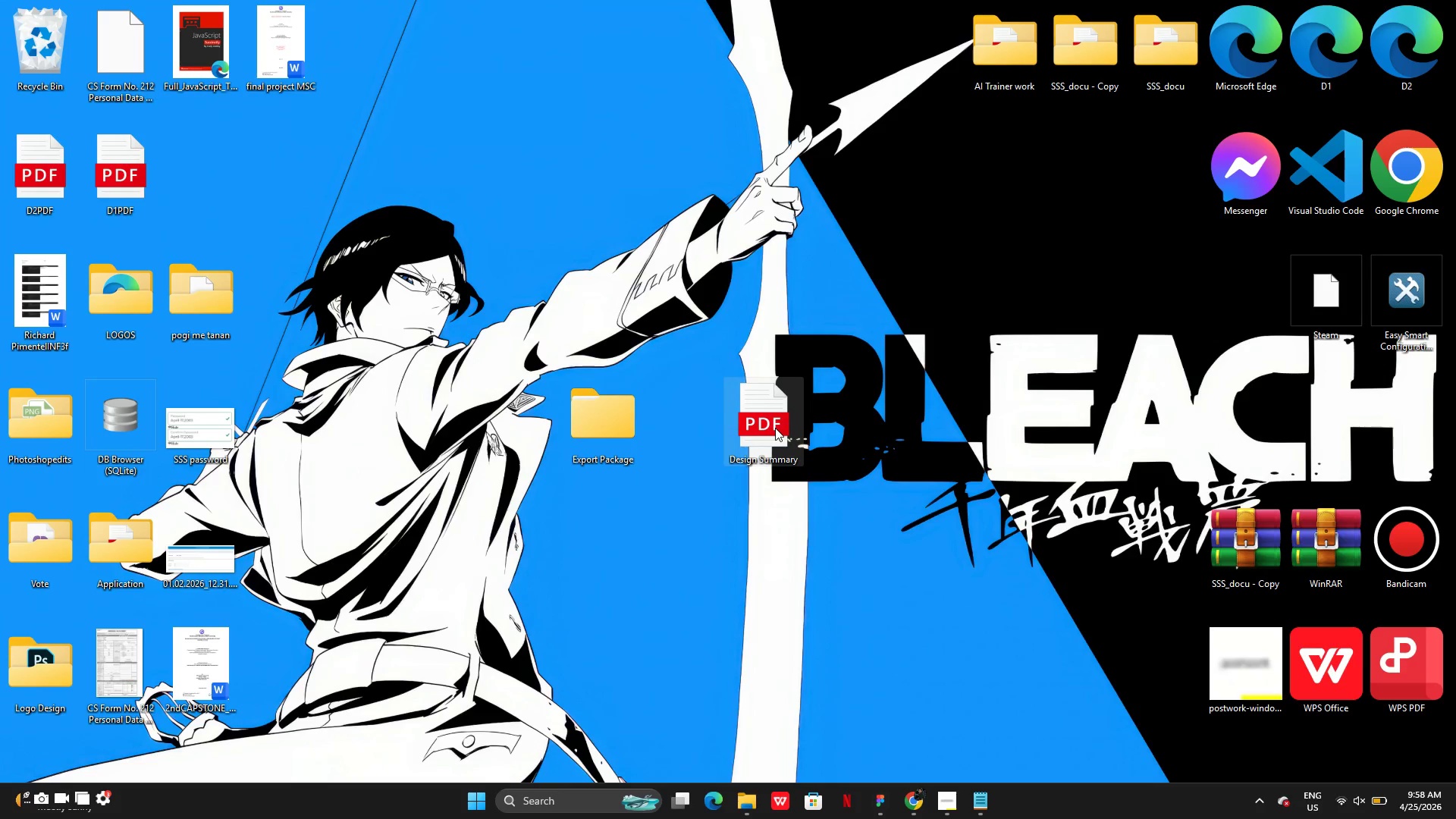 
left_click([893, 203])
 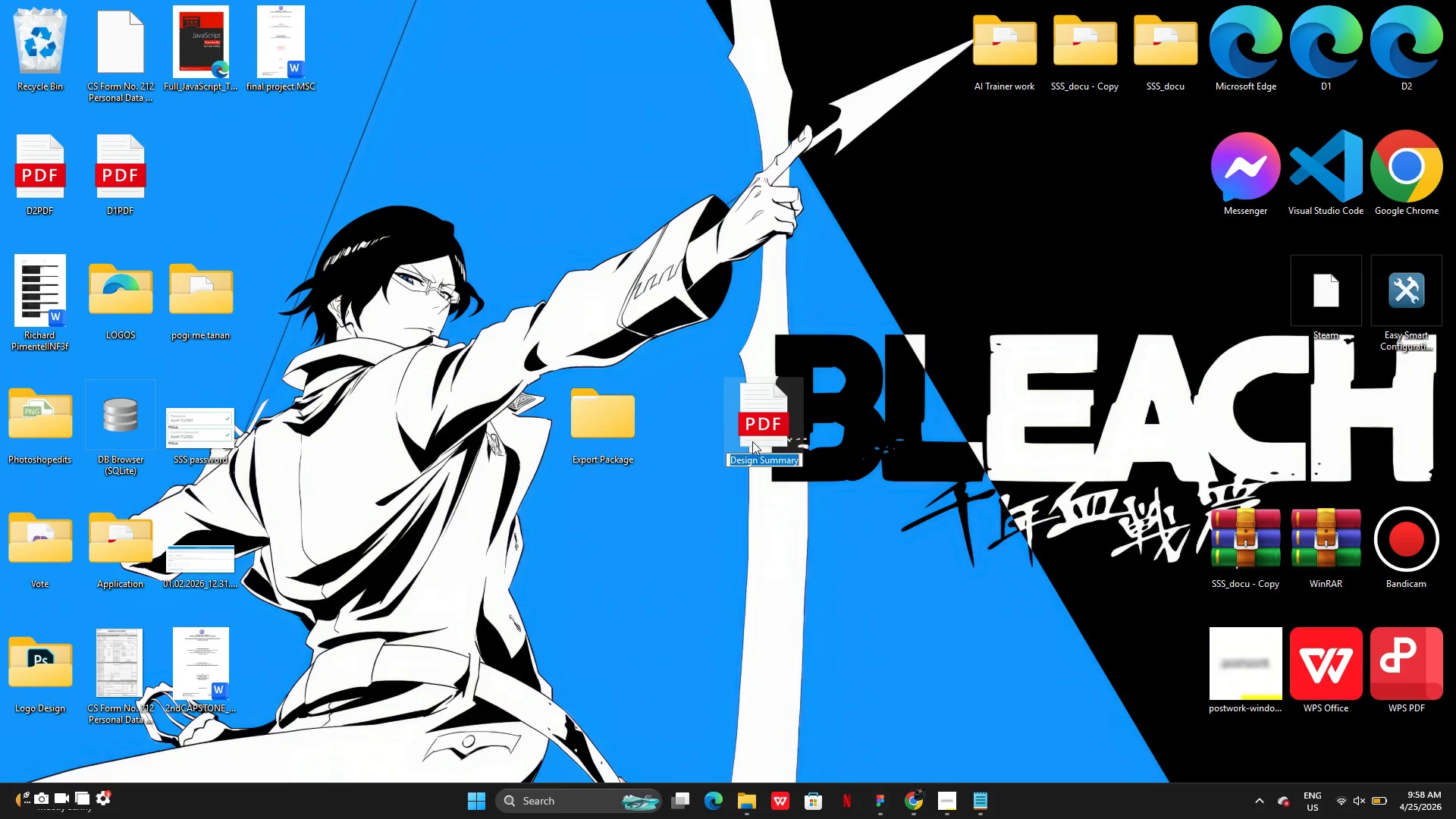 
left_click([743, 453])
 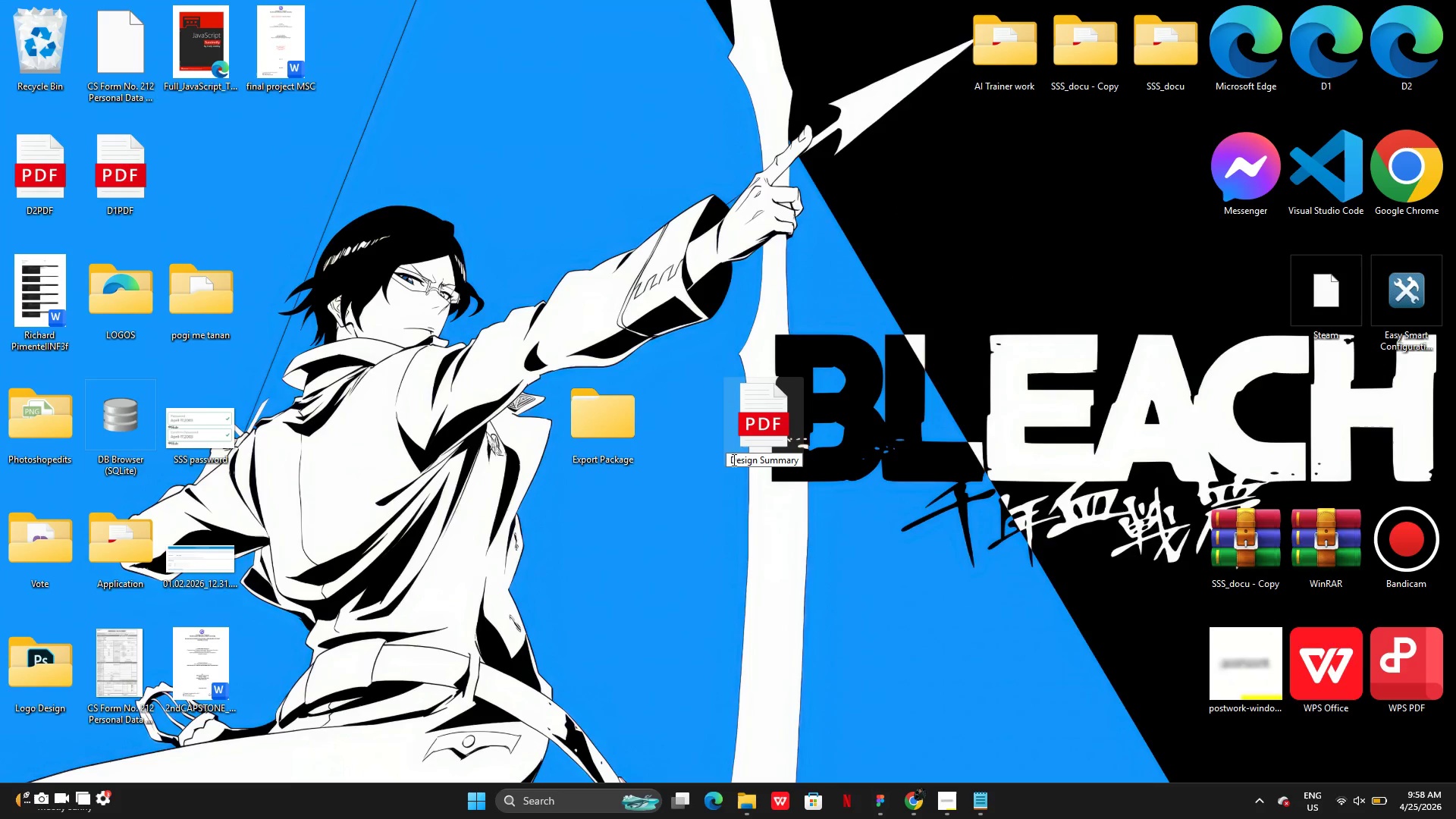 
left_click([733, 460])
 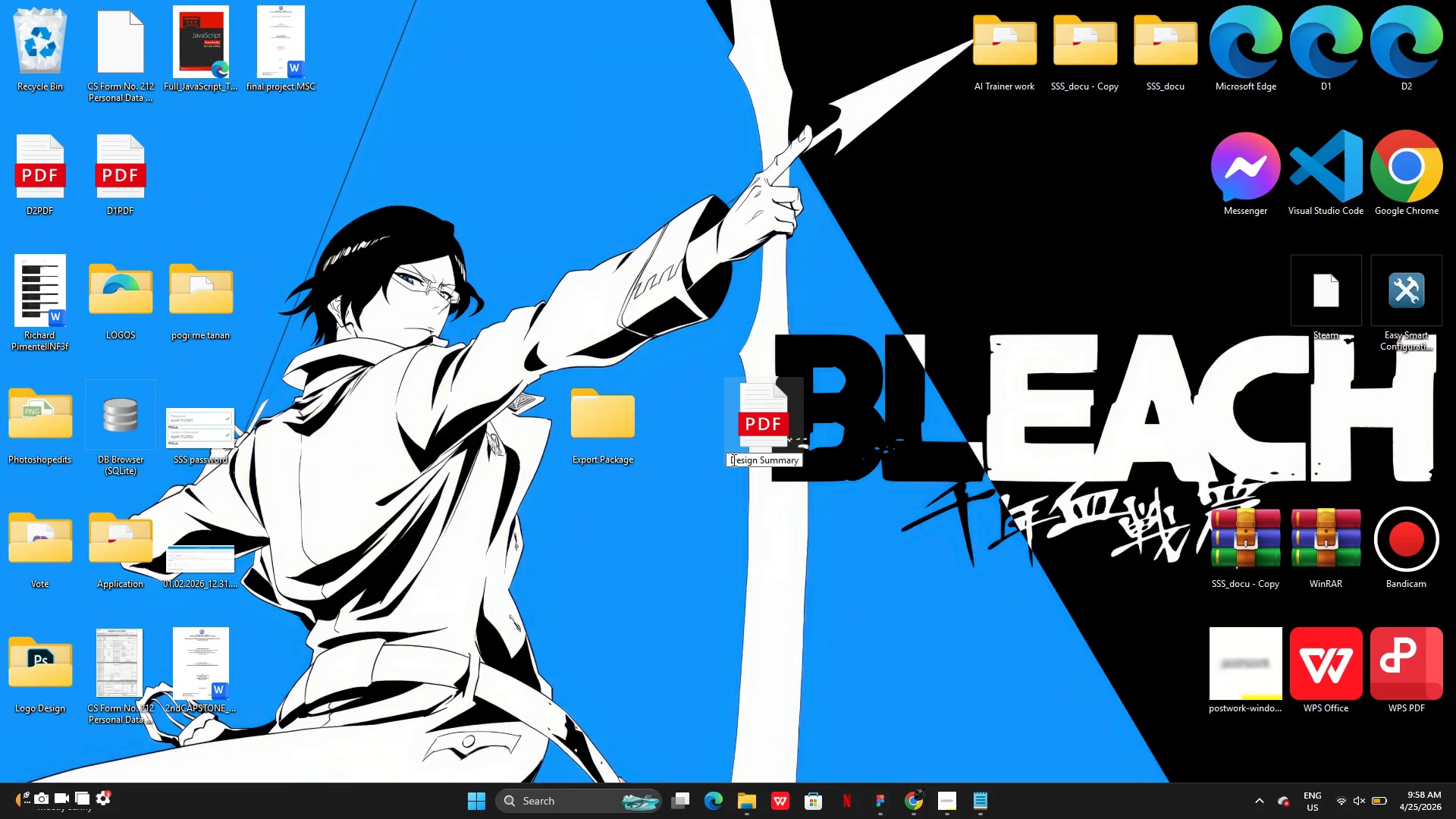 
type(PDF )
 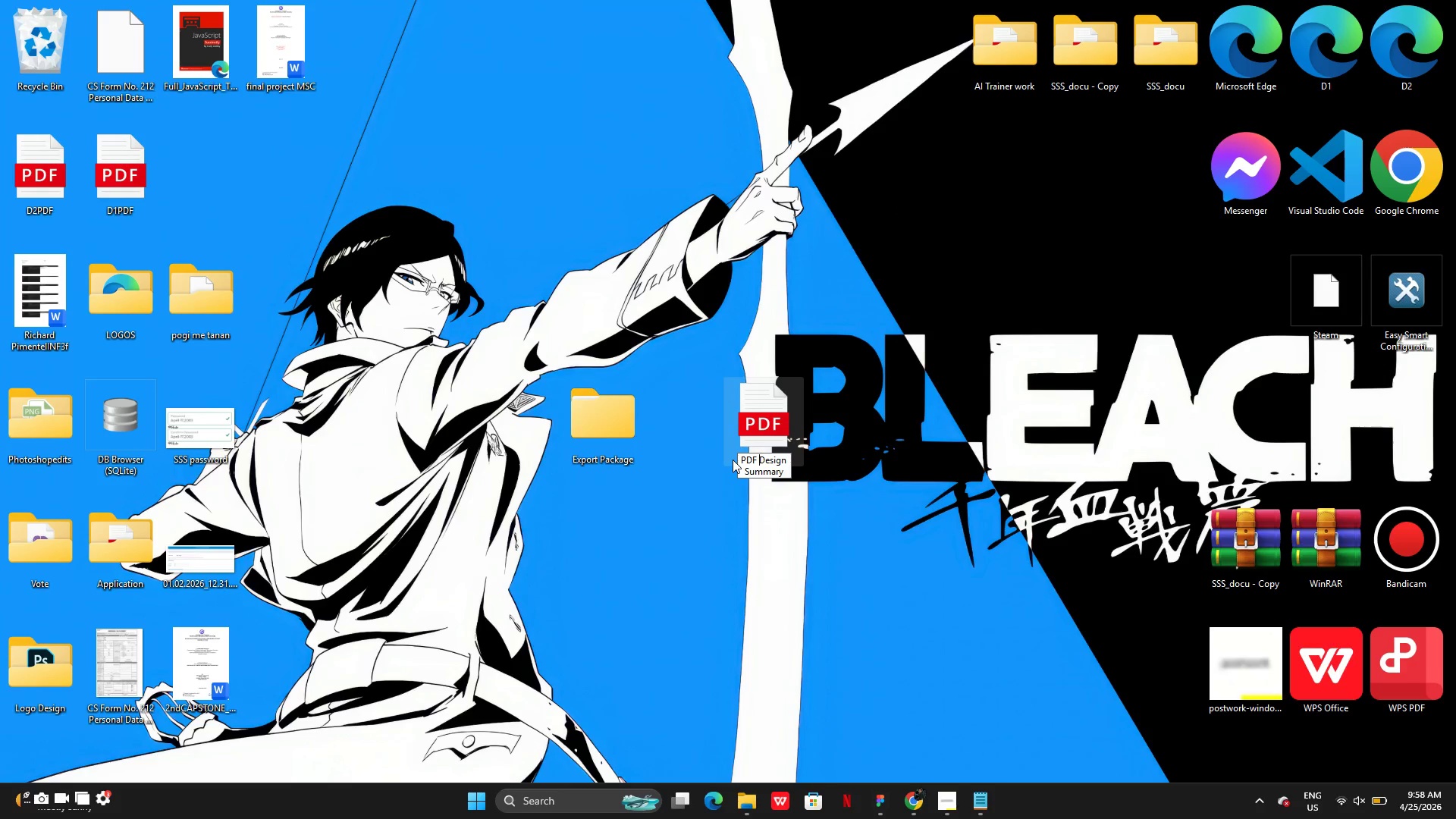 
key(Enter)
 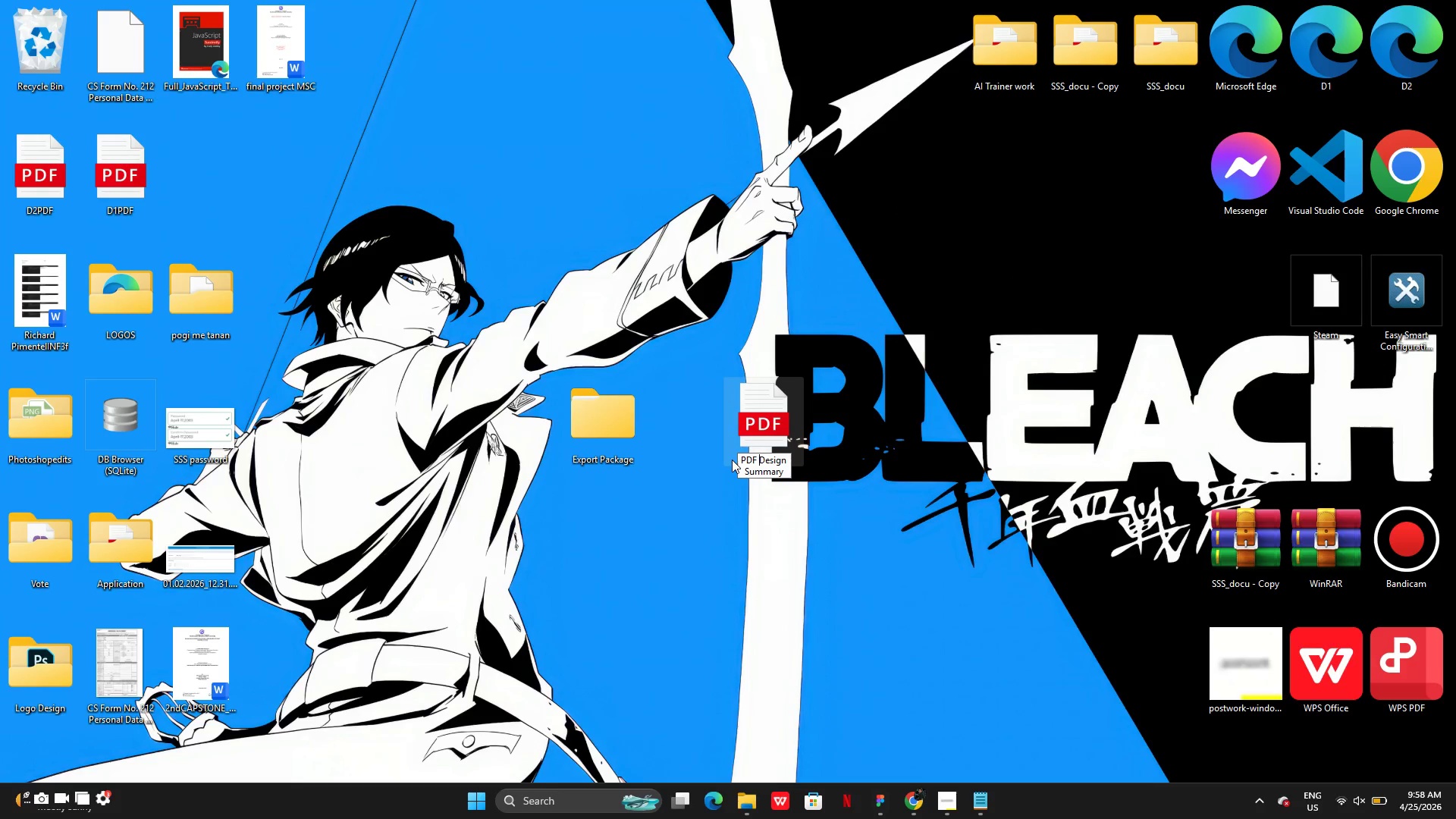 
scroll: coordinate [734, 462], scroll_direction: none, amount: 0.0
 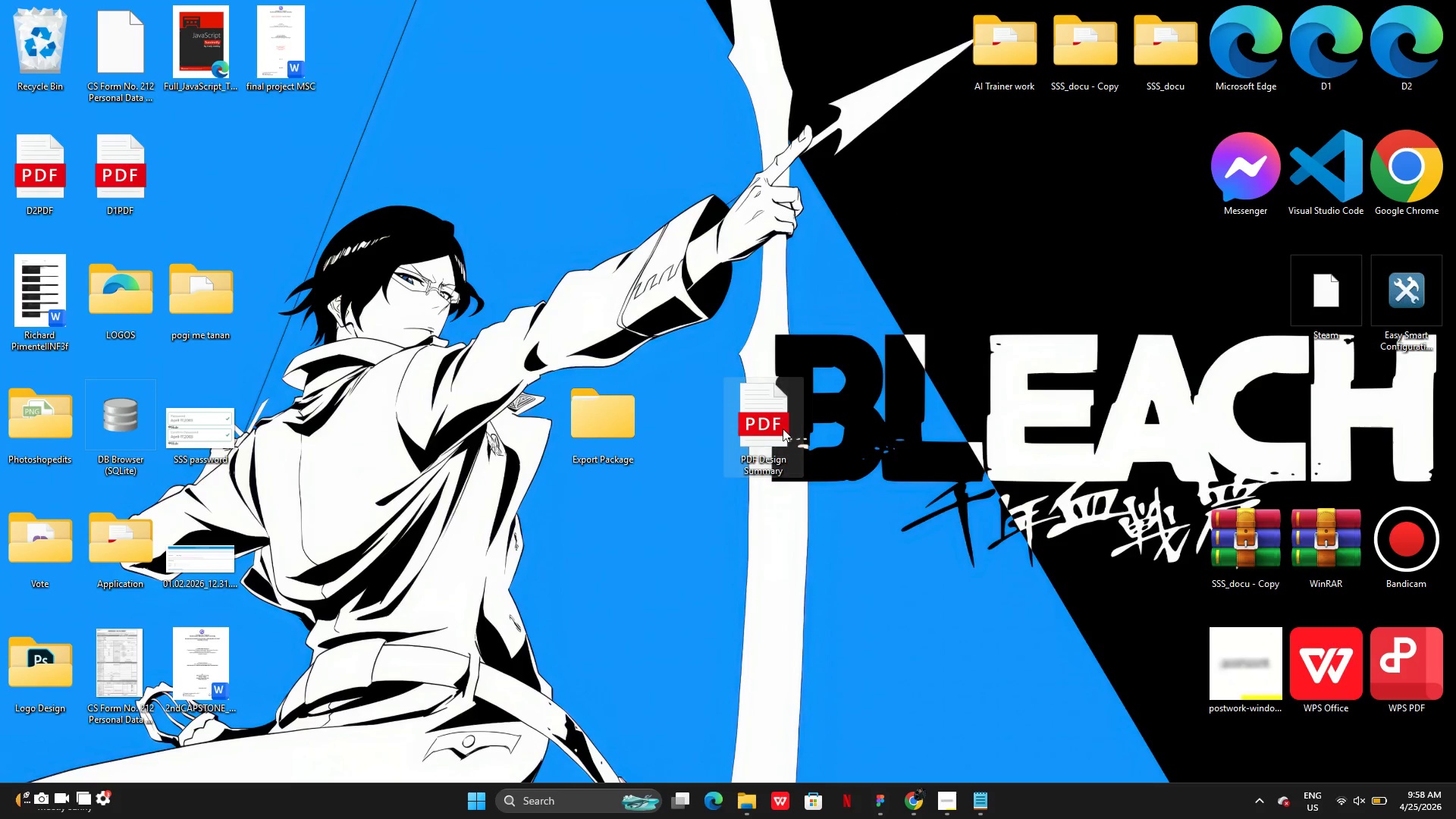 
double_click([783, 428])
 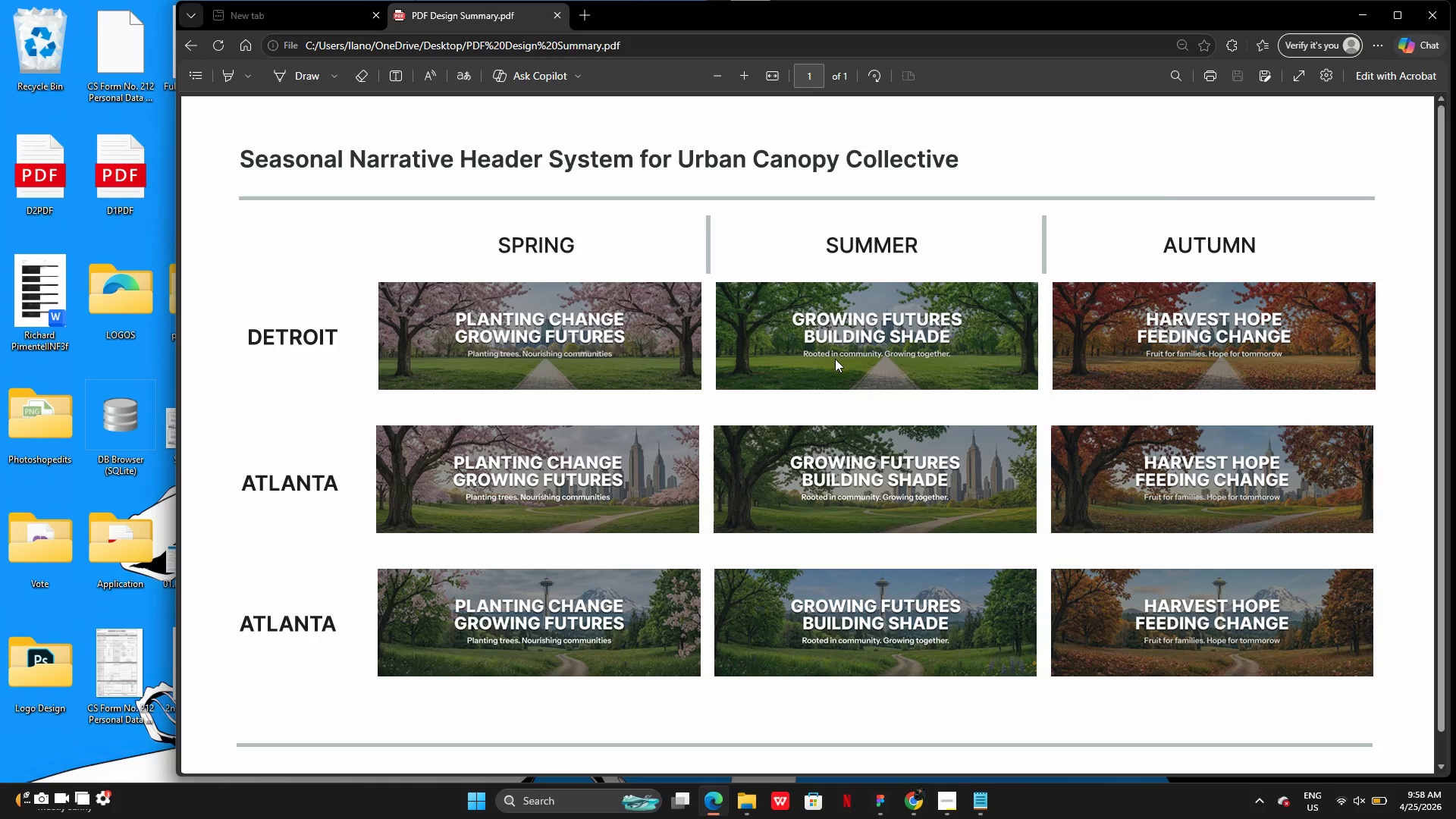 
wait(18.11)
 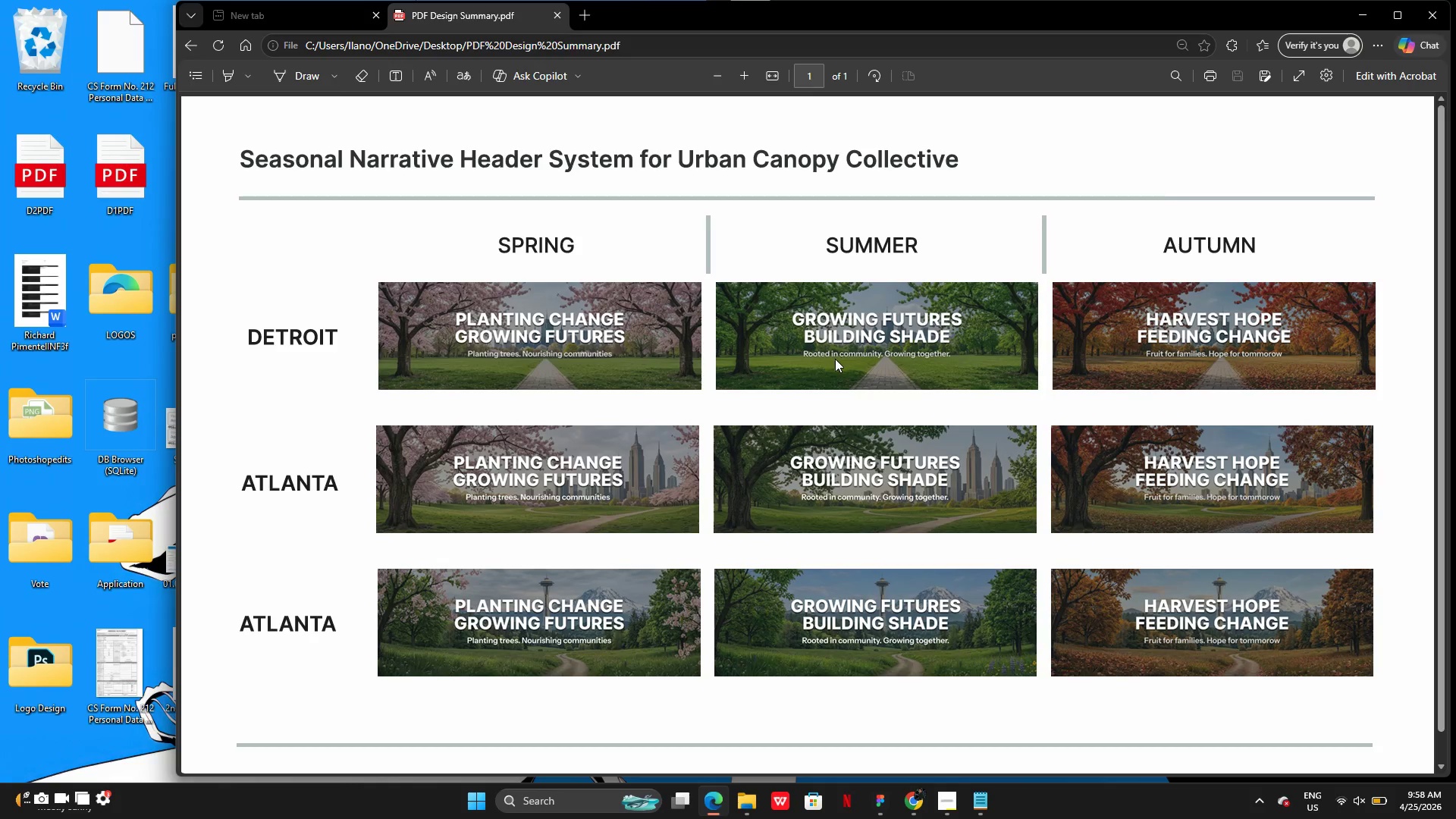 
double_click([603, 424])
 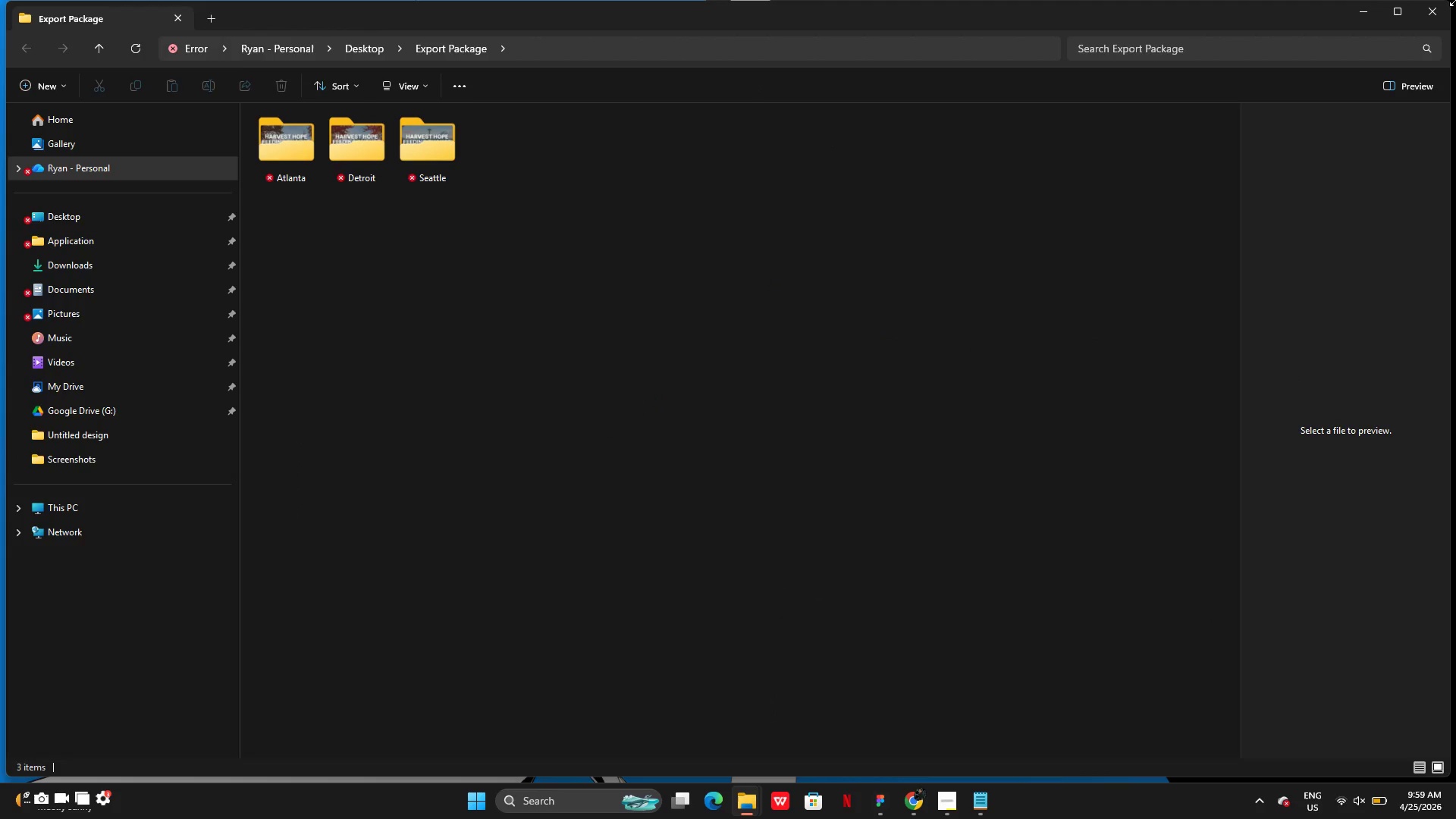 
left_click([1414, 16])
 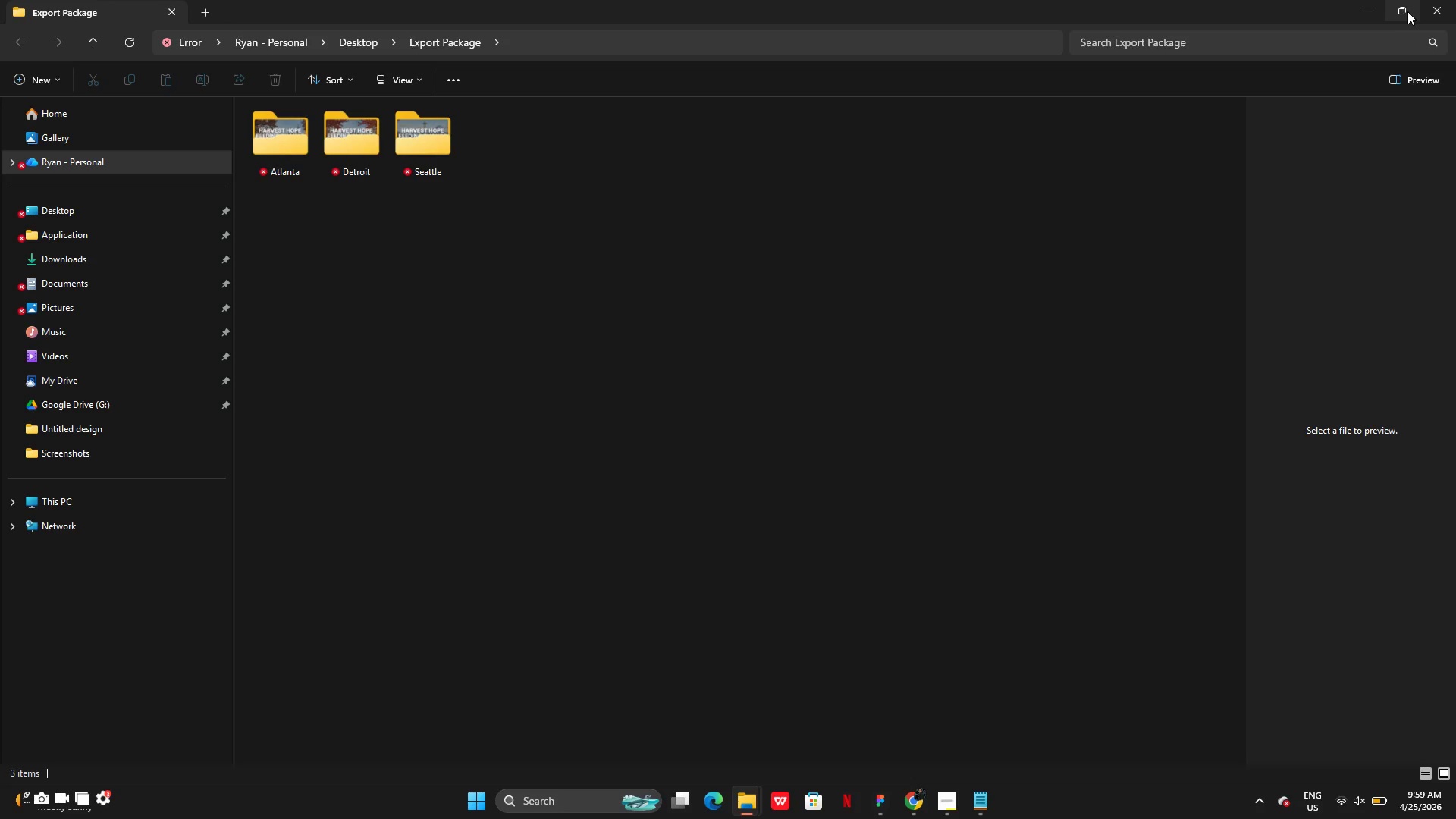 
left_click([1420, 6])
 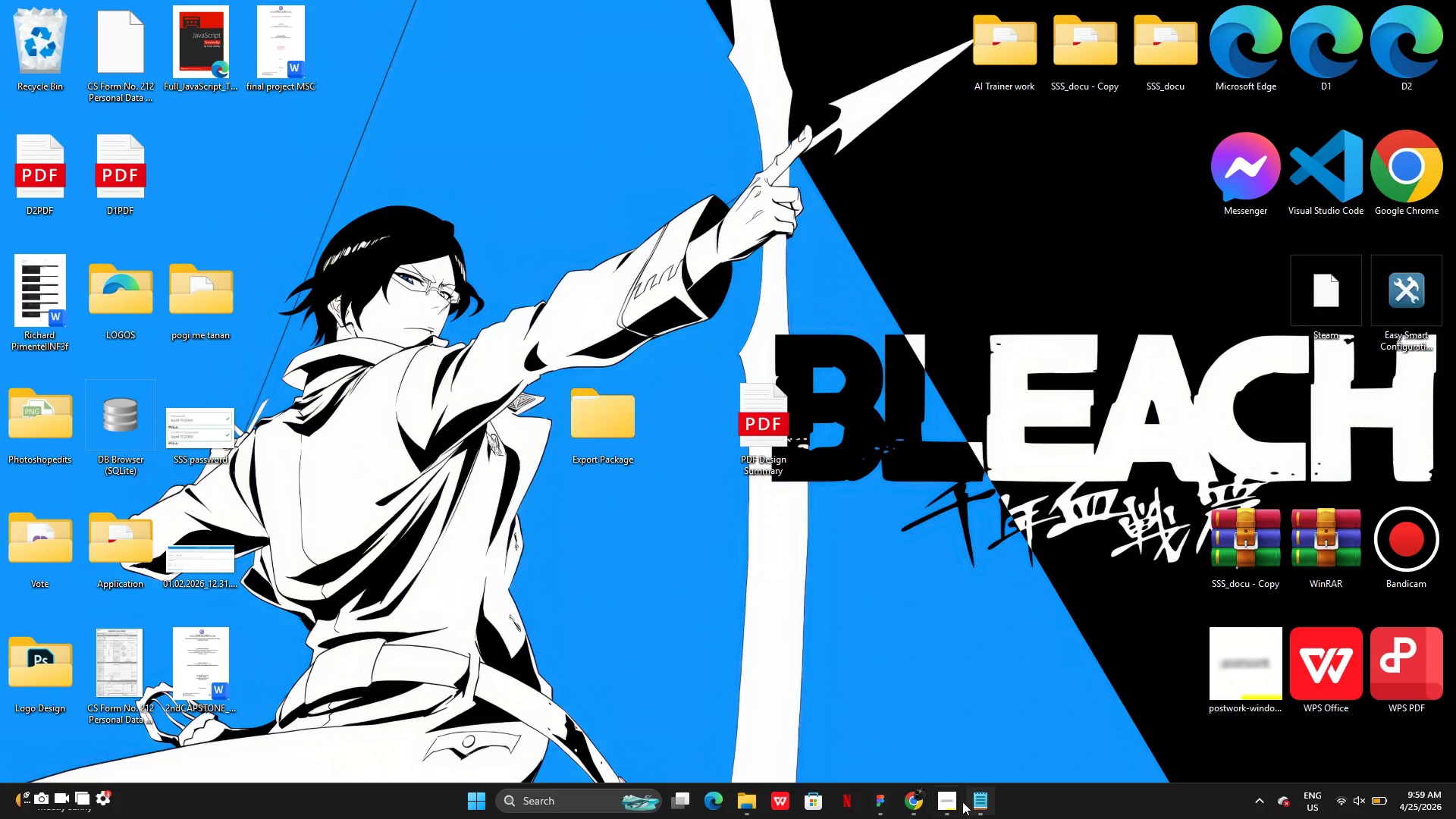 
left_click([934, 804])